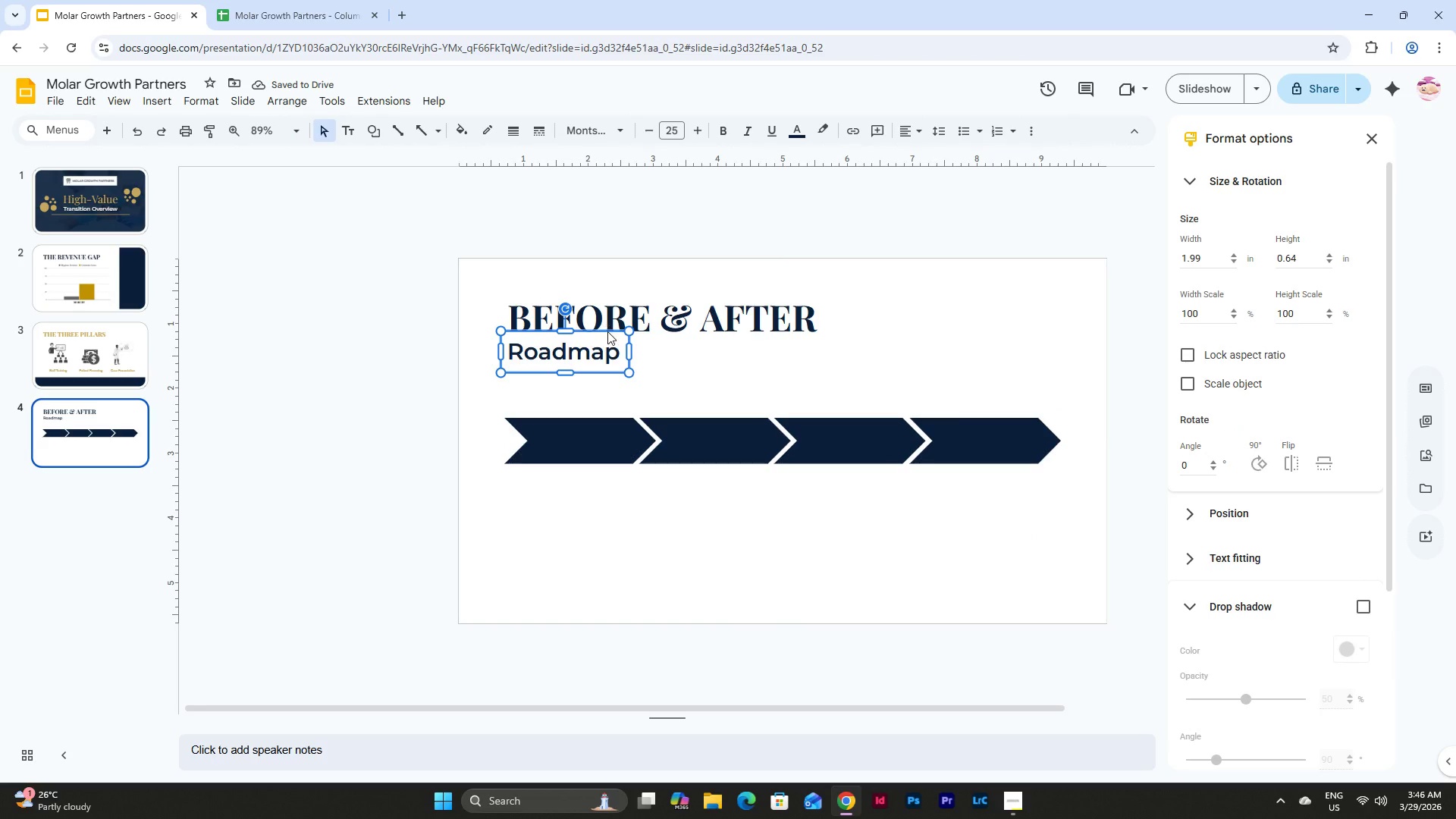 
key(Control+C)
 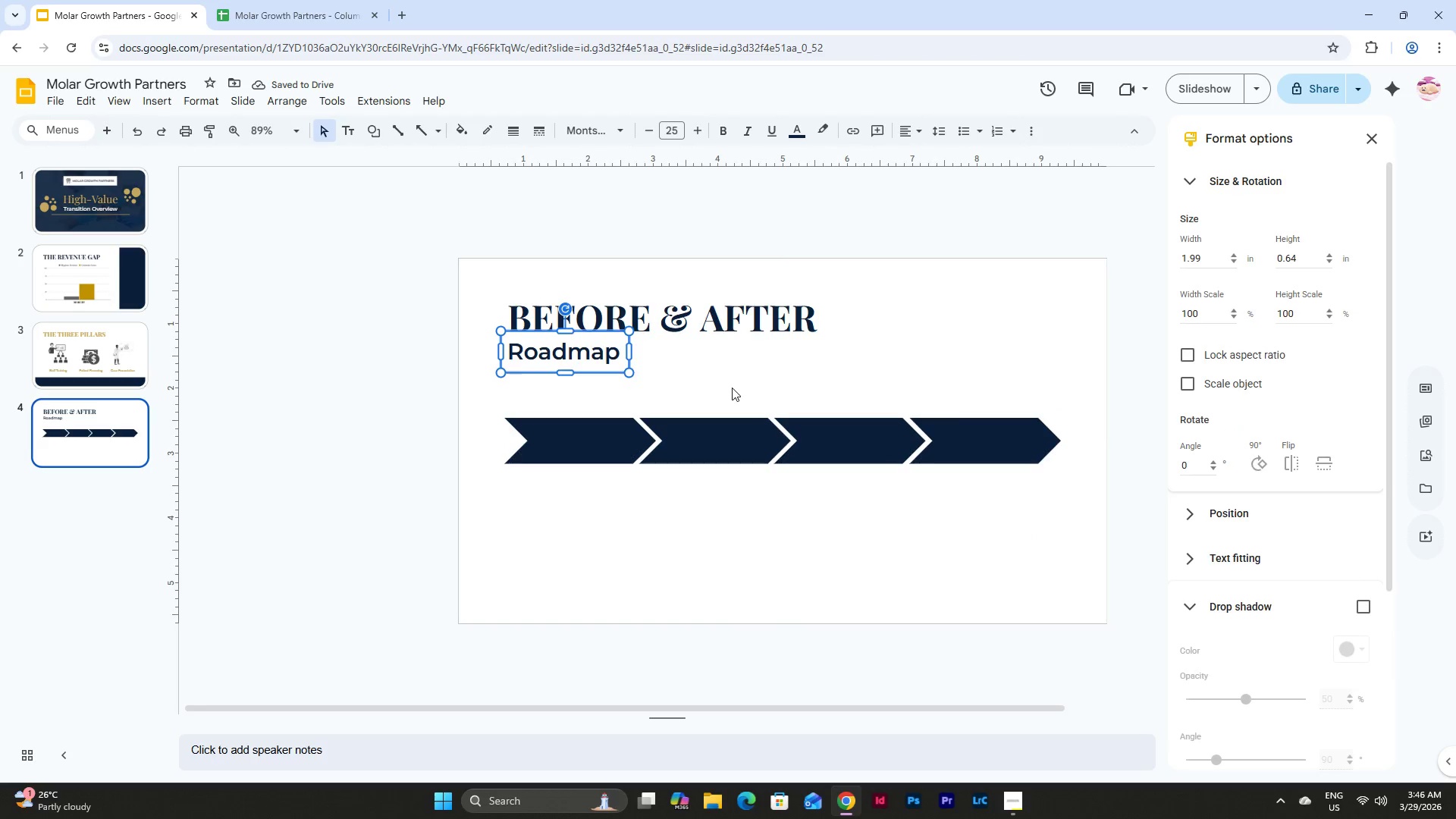 
left_click([732, 388])
 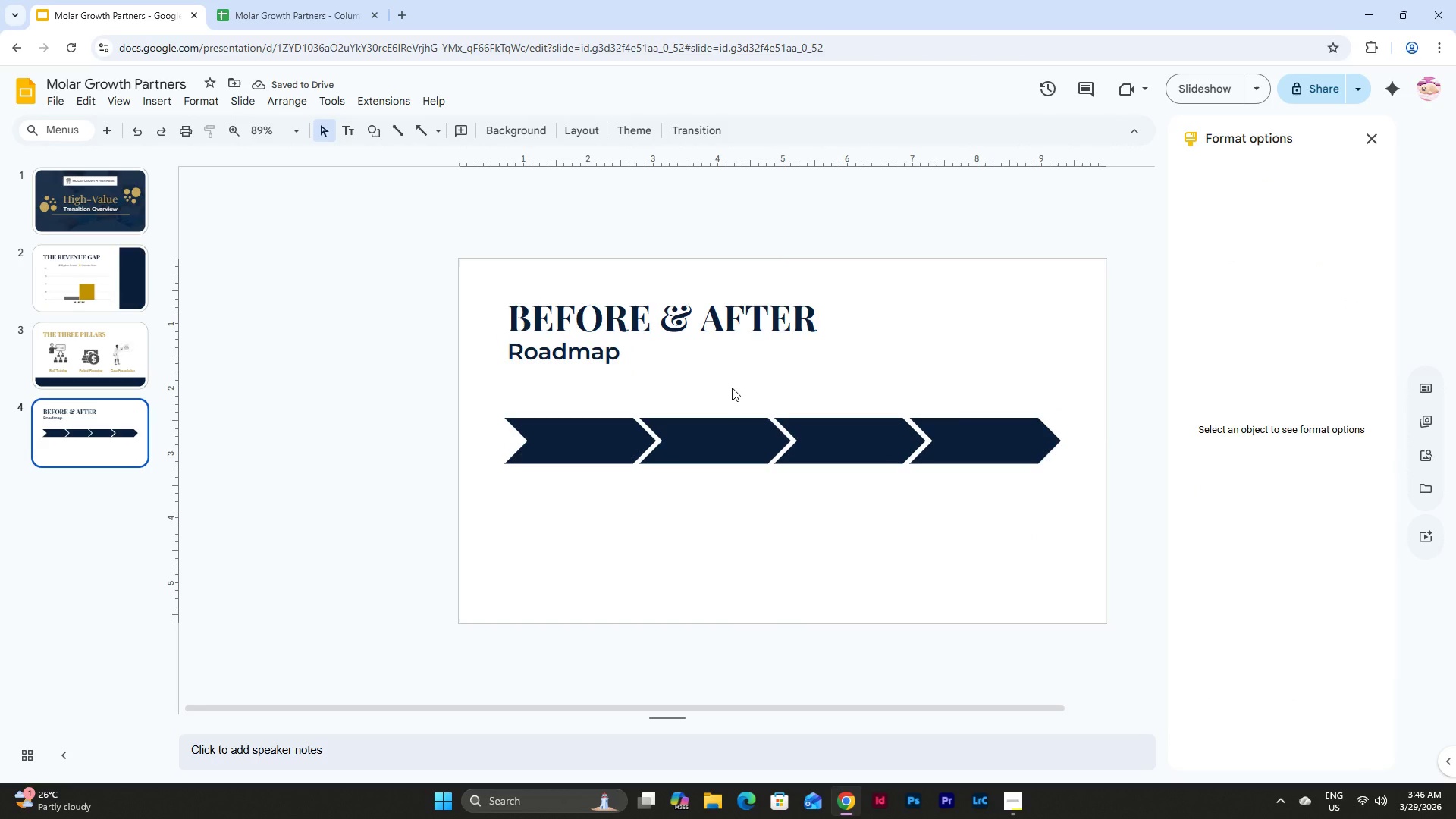 
key(Control+V)
 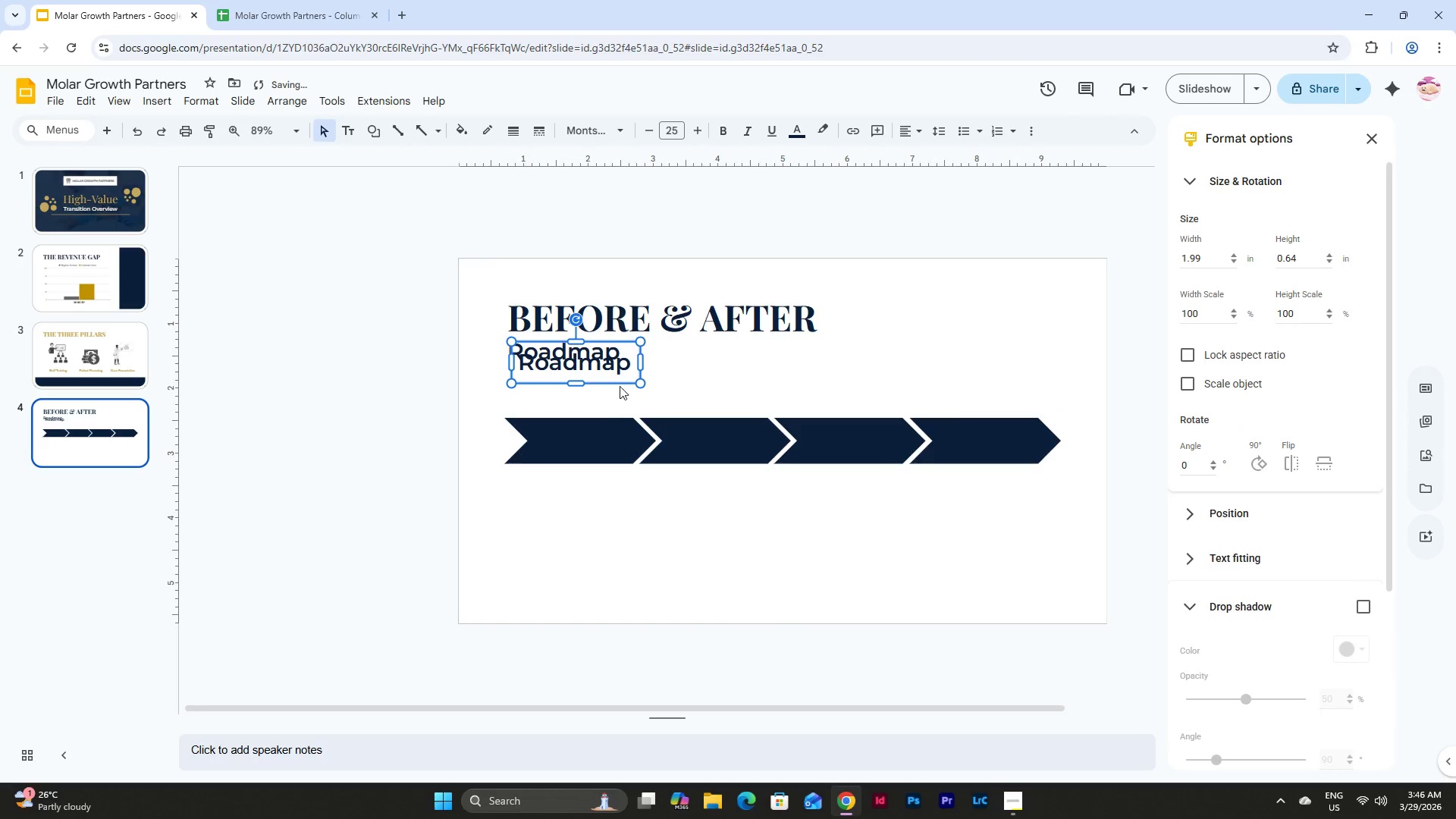 
left_click_drag(start_coordinate=[617, 384], to_coordinate=[704, 591])
 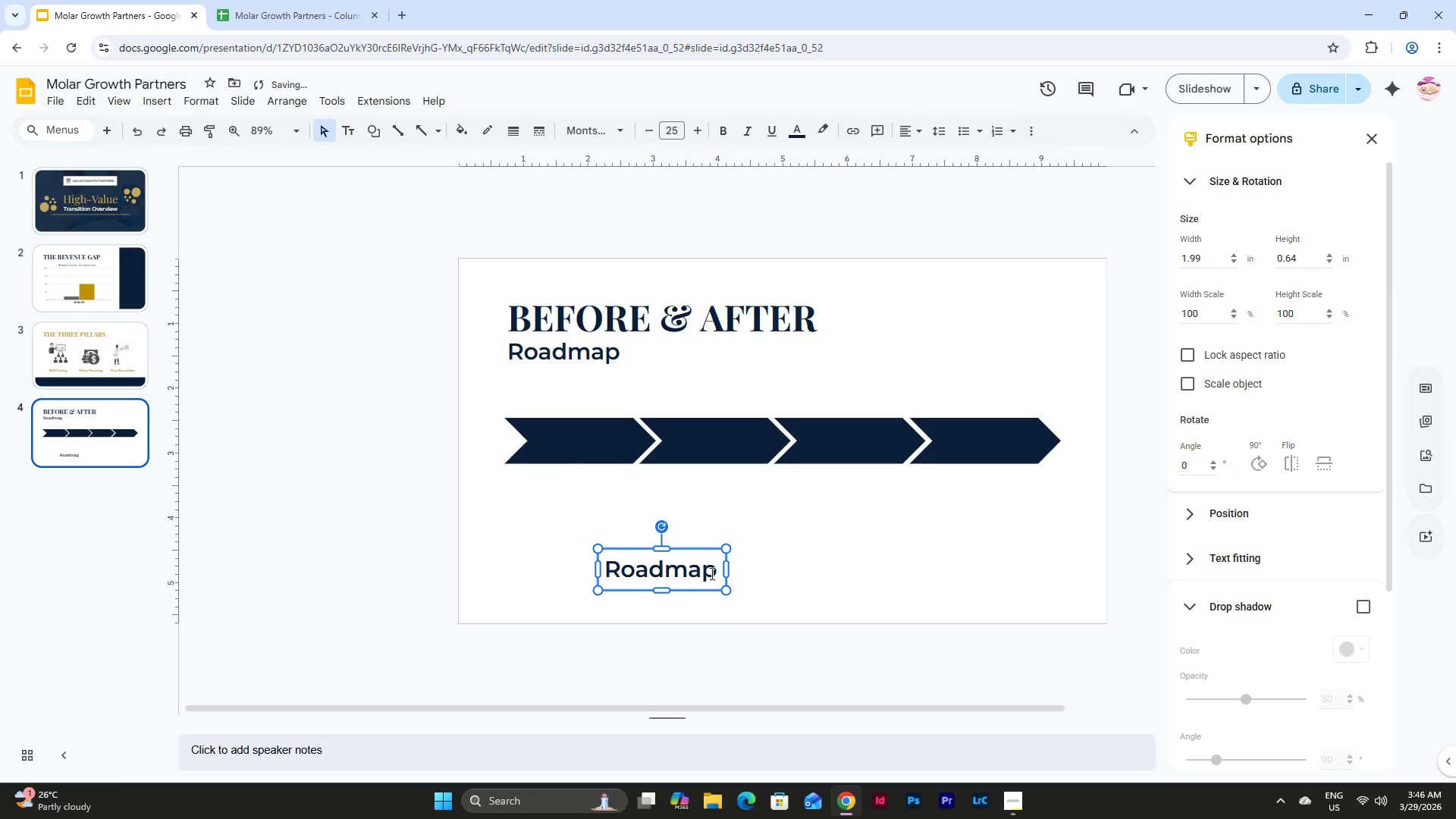 
left_click_drag(start_coordinate=[712, 573], to_coordinate=[605, 566])
 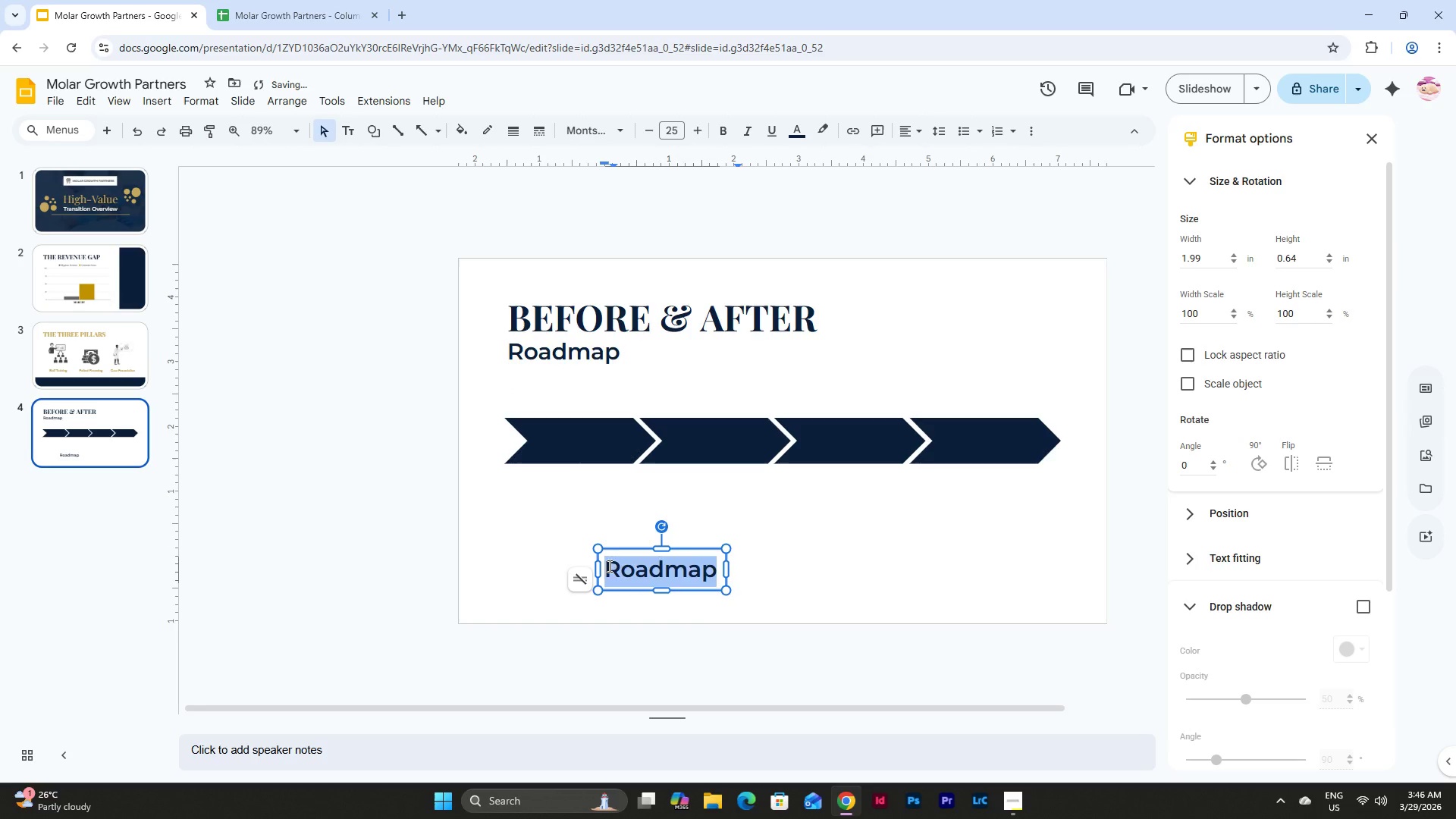 
type(START)
 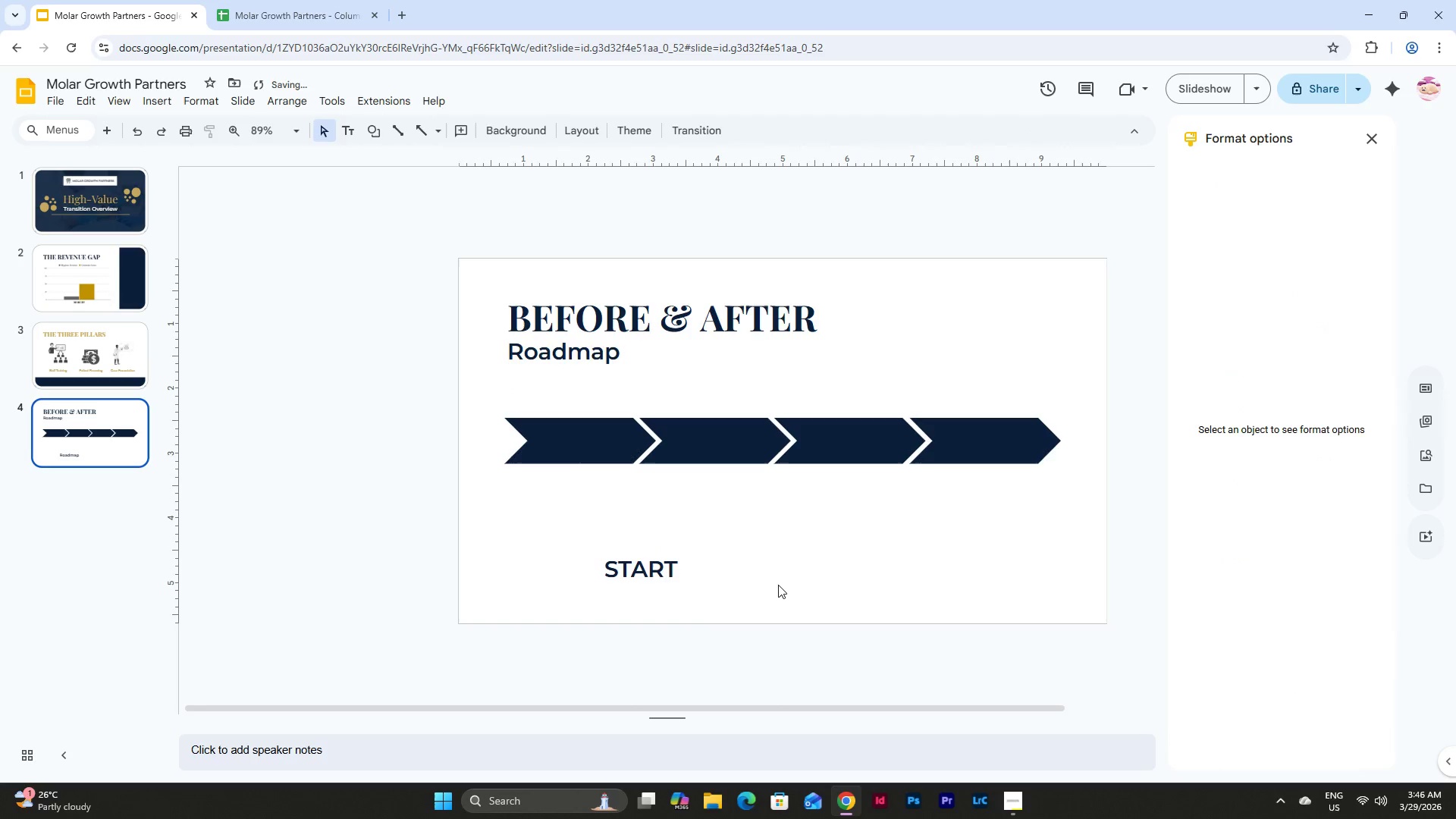 
double_click([654, 579])
 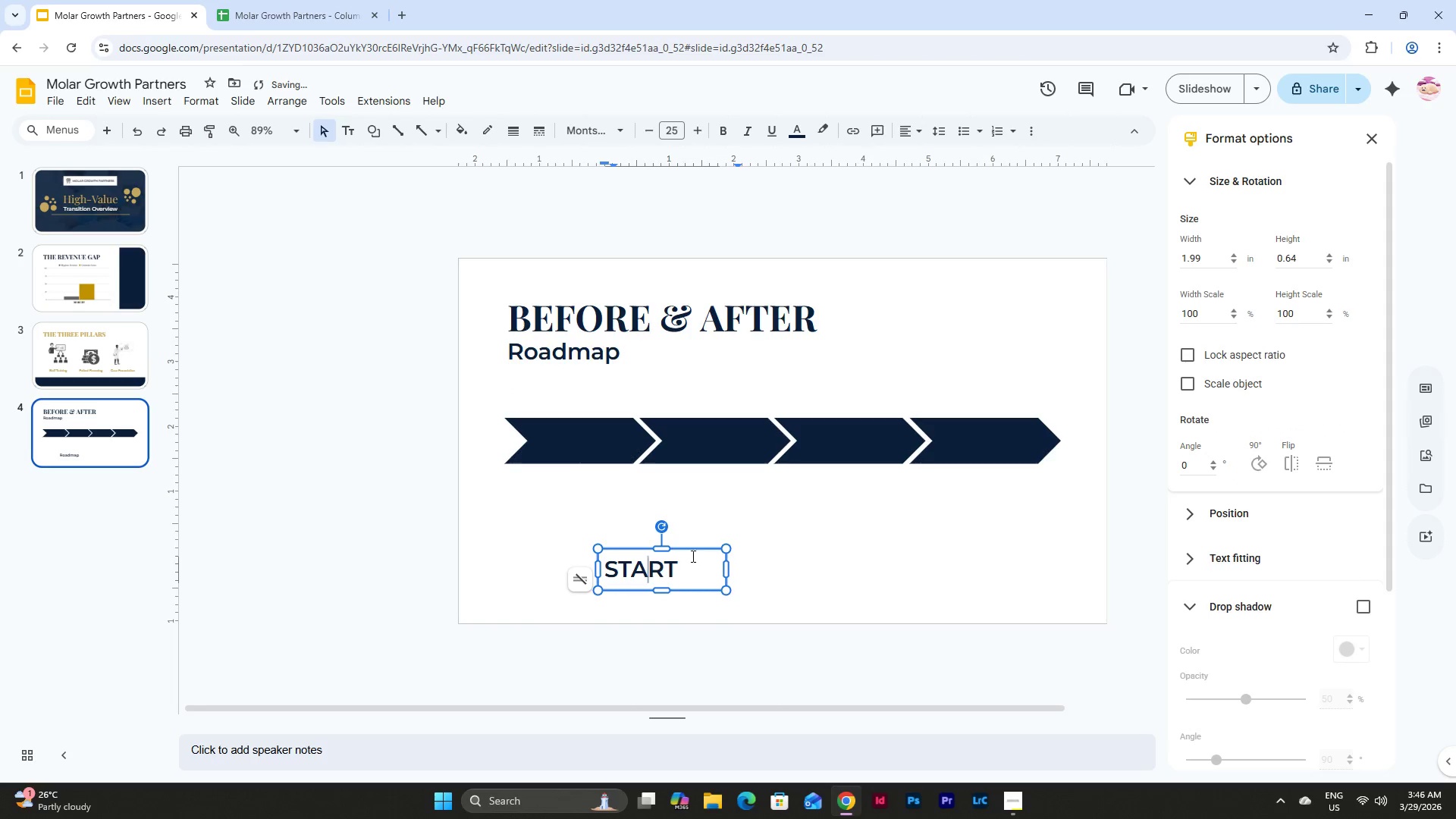 
left_click([693, 546])
 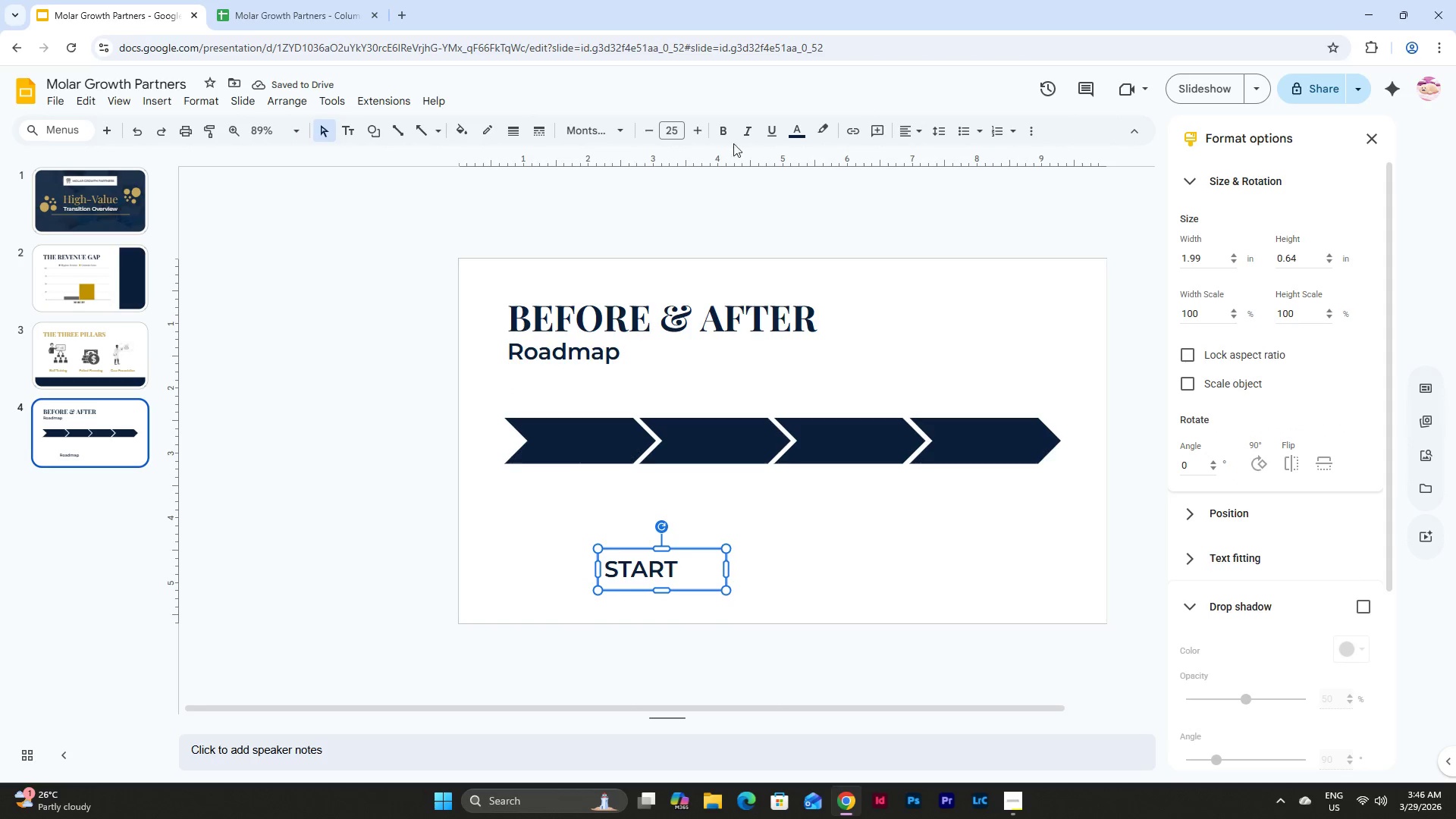 
left_click([726, 128])
 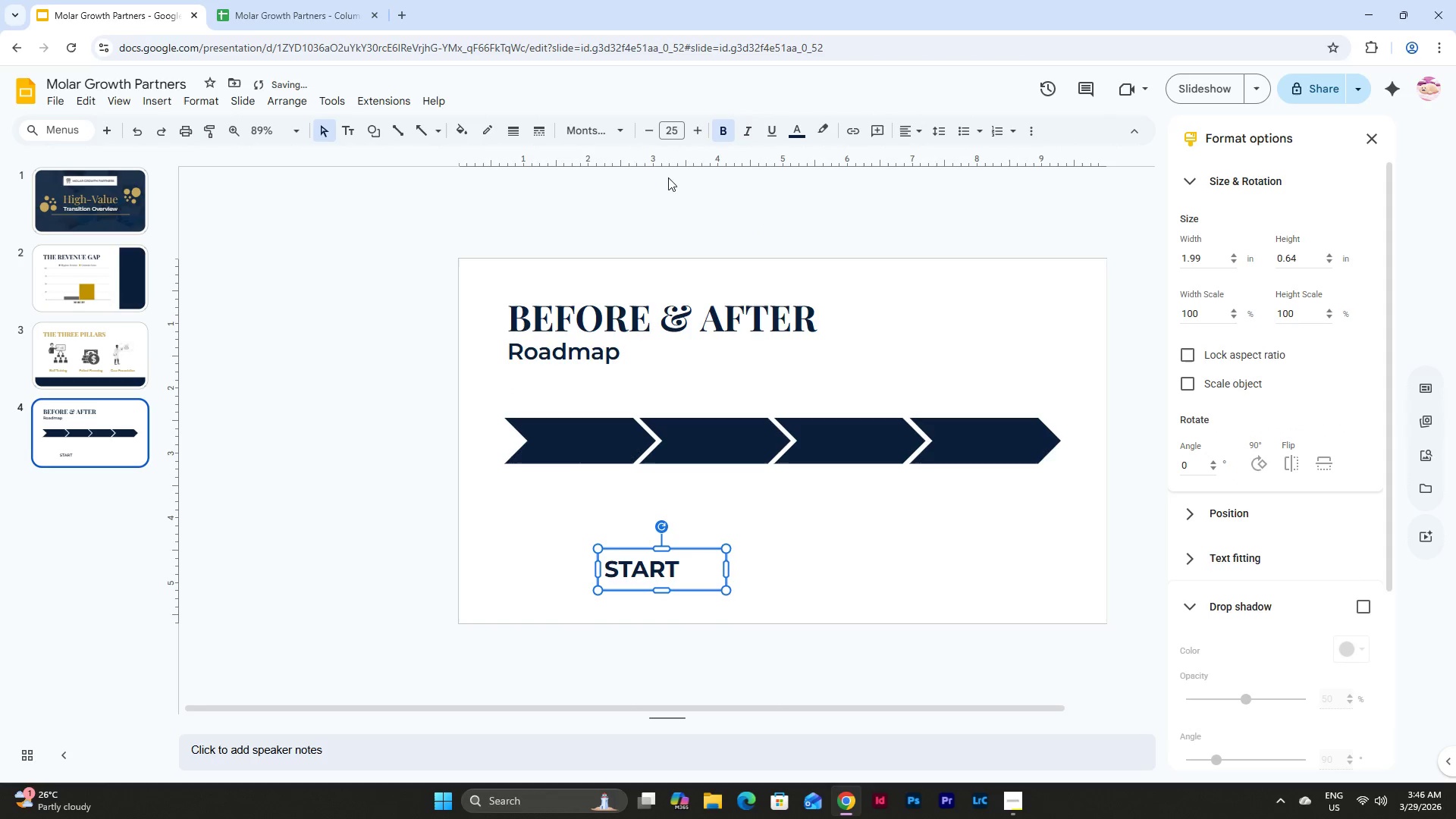 
left_click([684, 130])
 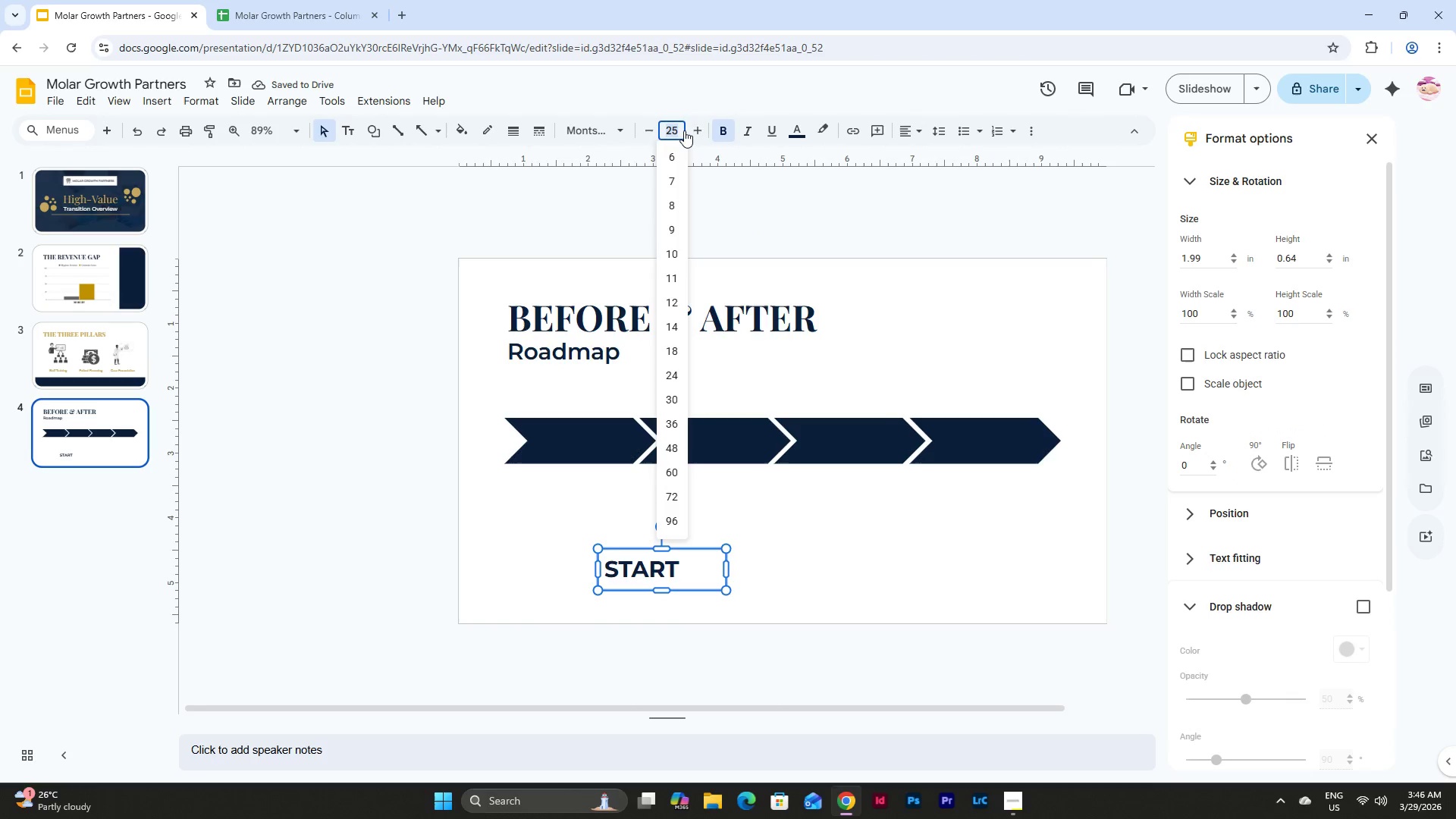 
key(Numpad1)
 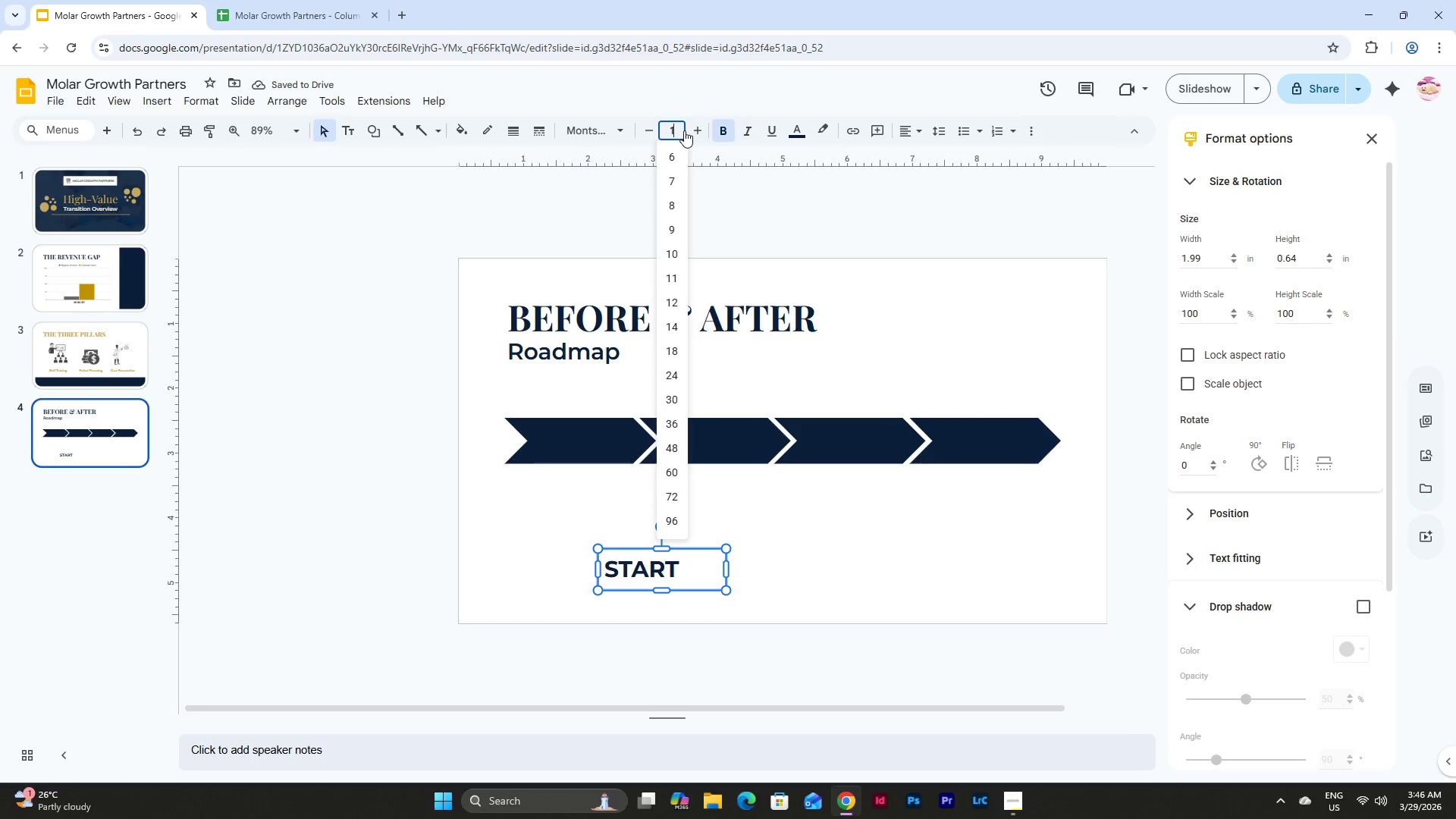 
key(Numpad8)
 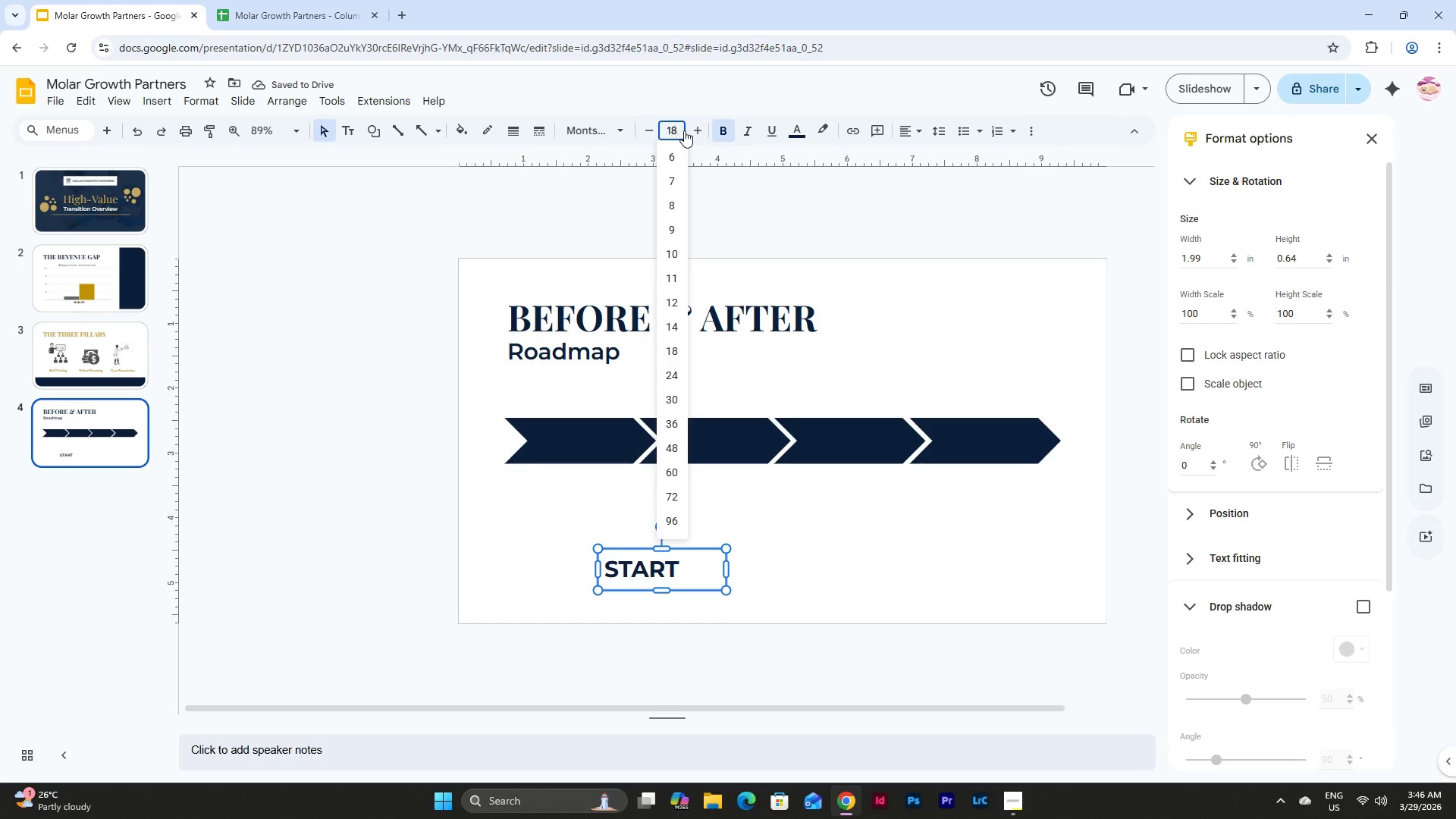 
key(NumpadEnter)
 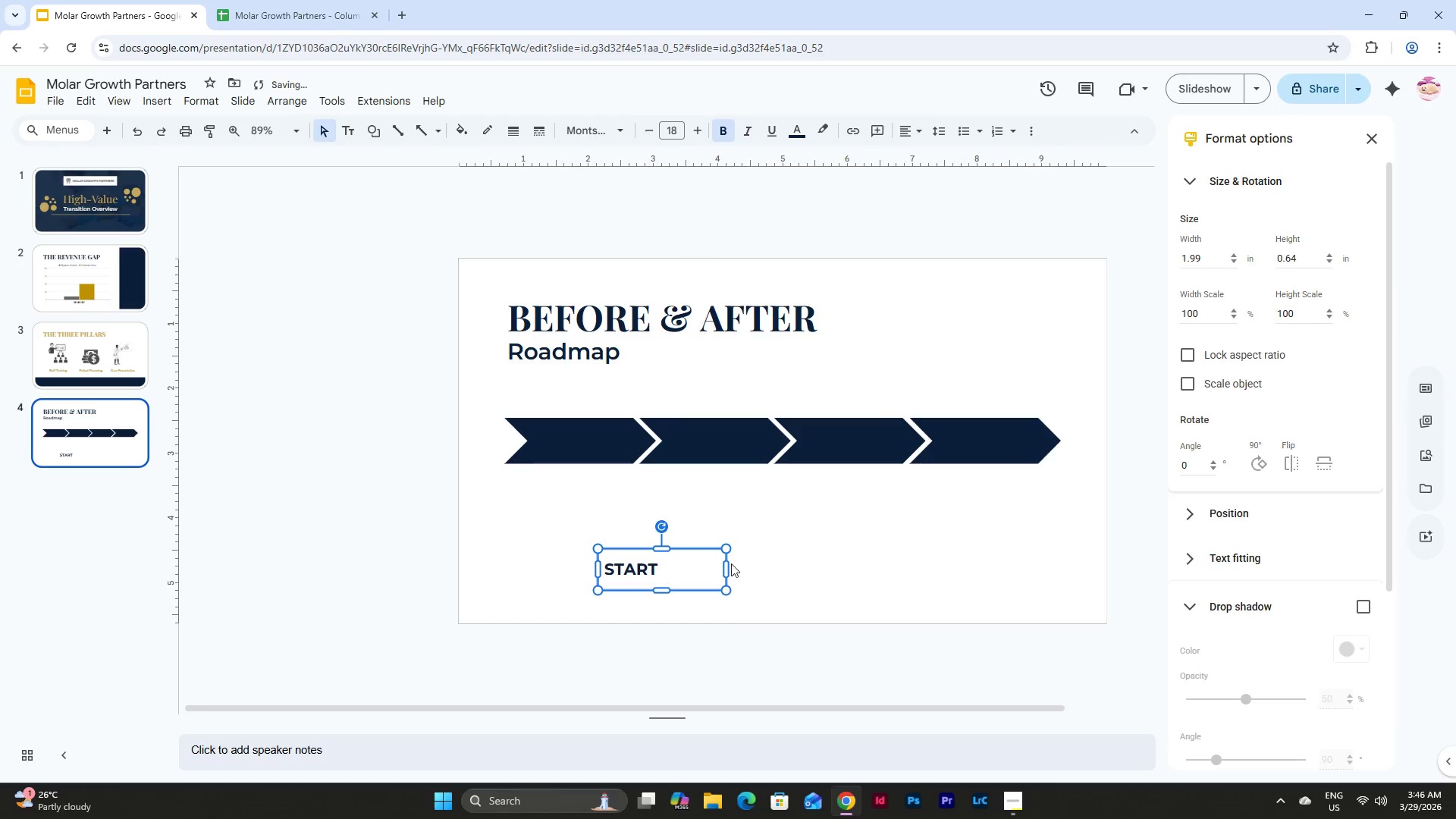 
left_click_drag(start_coordinate=[724, 567], to_coordinate=[662, 566])
 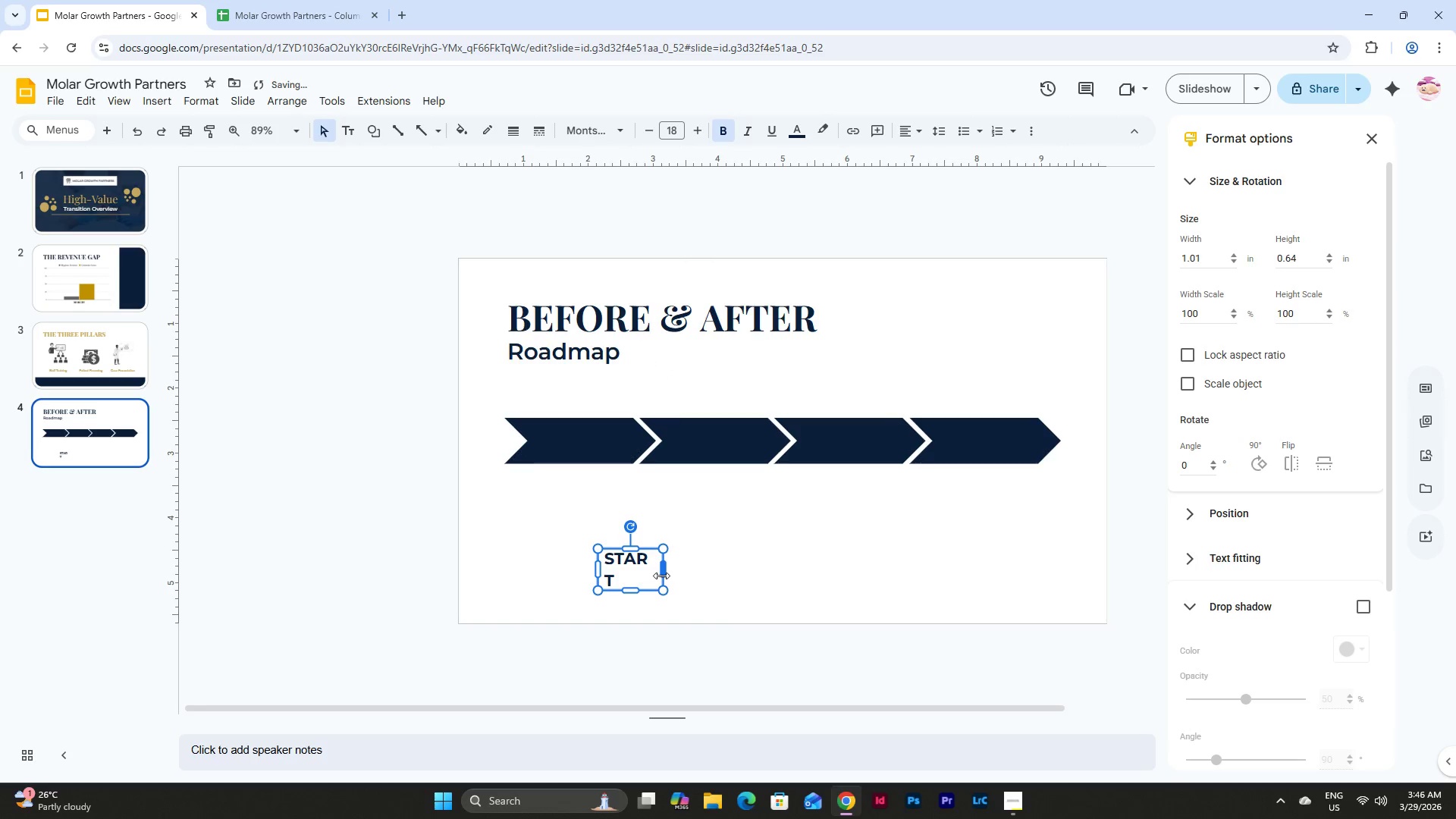 
left_click_drag(start_coordinate=[665, 573], to_coordinate=[672, 574])
 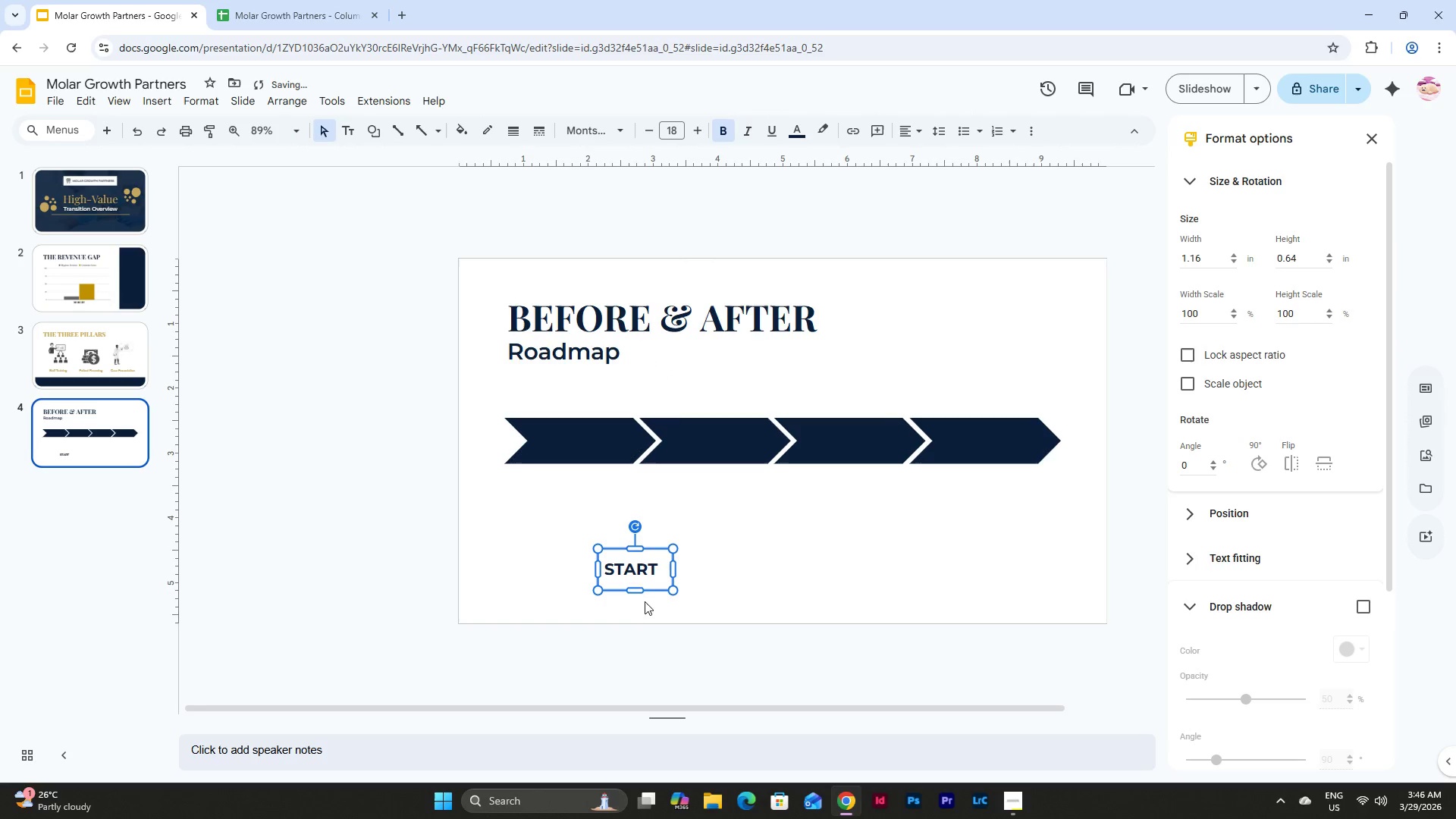 
left_click_drag(start_coordinate=[636, 591], to_coordinate=[635, 580])